 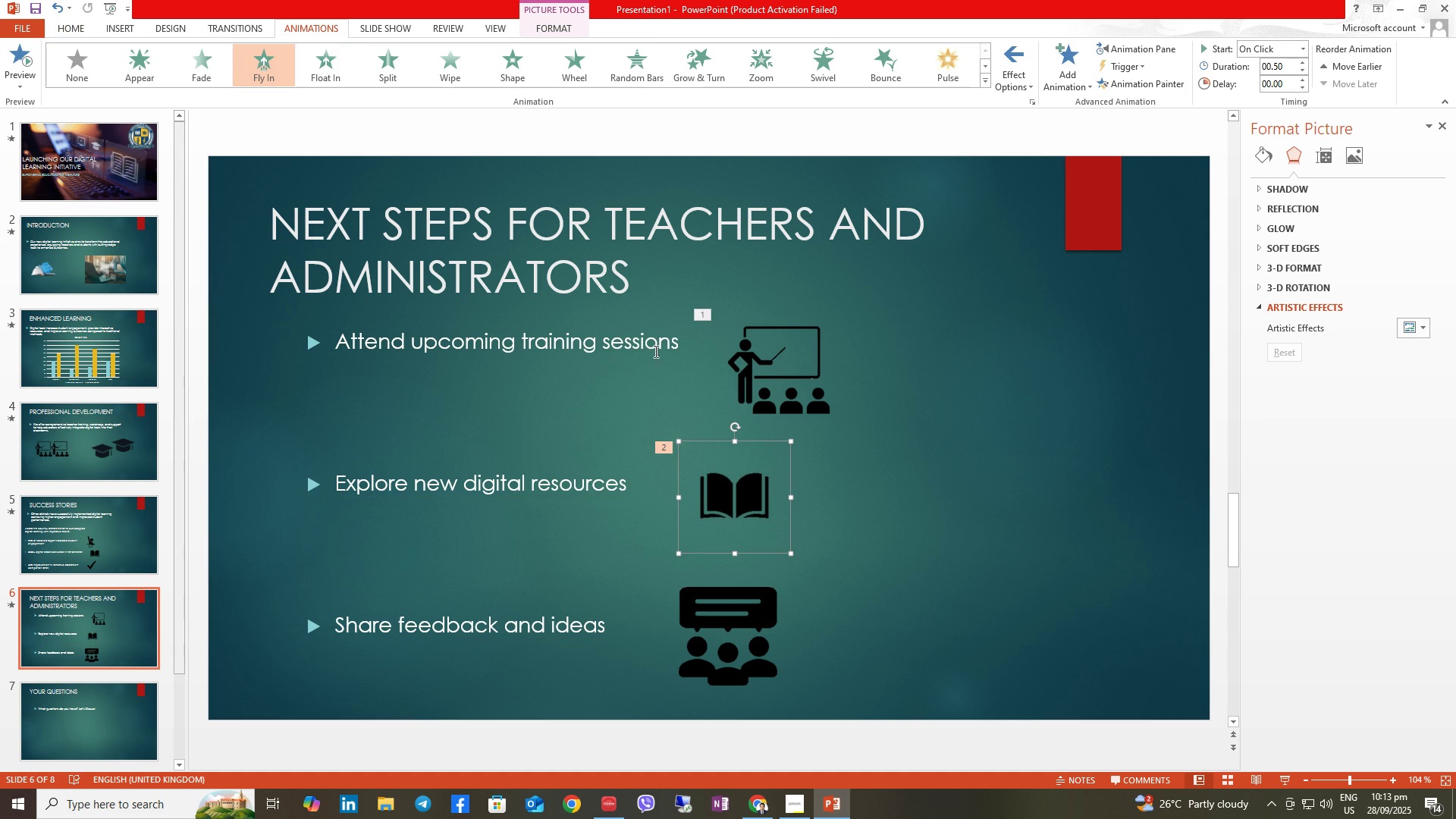 
left_click([768, 352])
 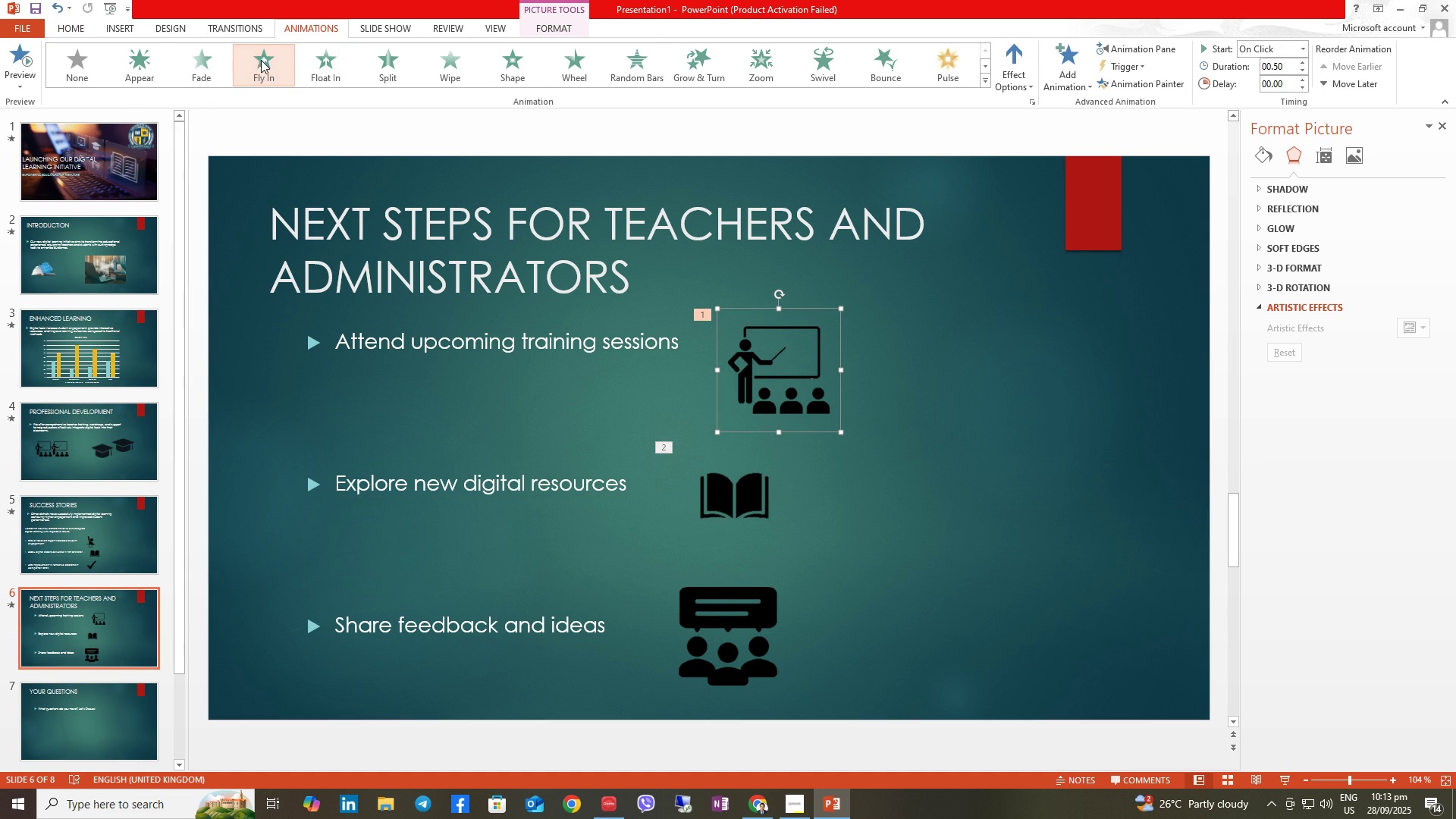 
left_click([262, 61])
 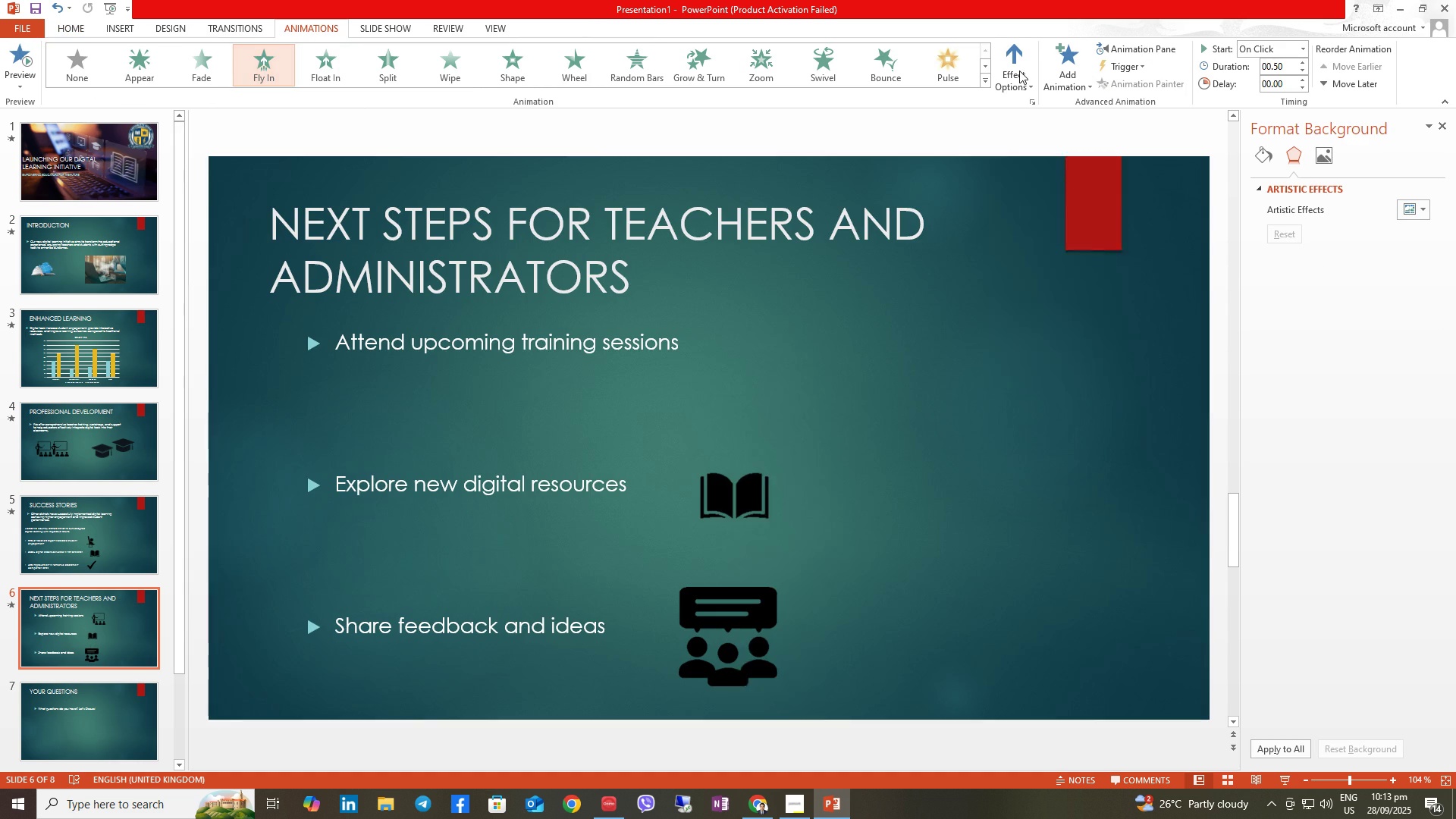 
left_click([1019, 69])
 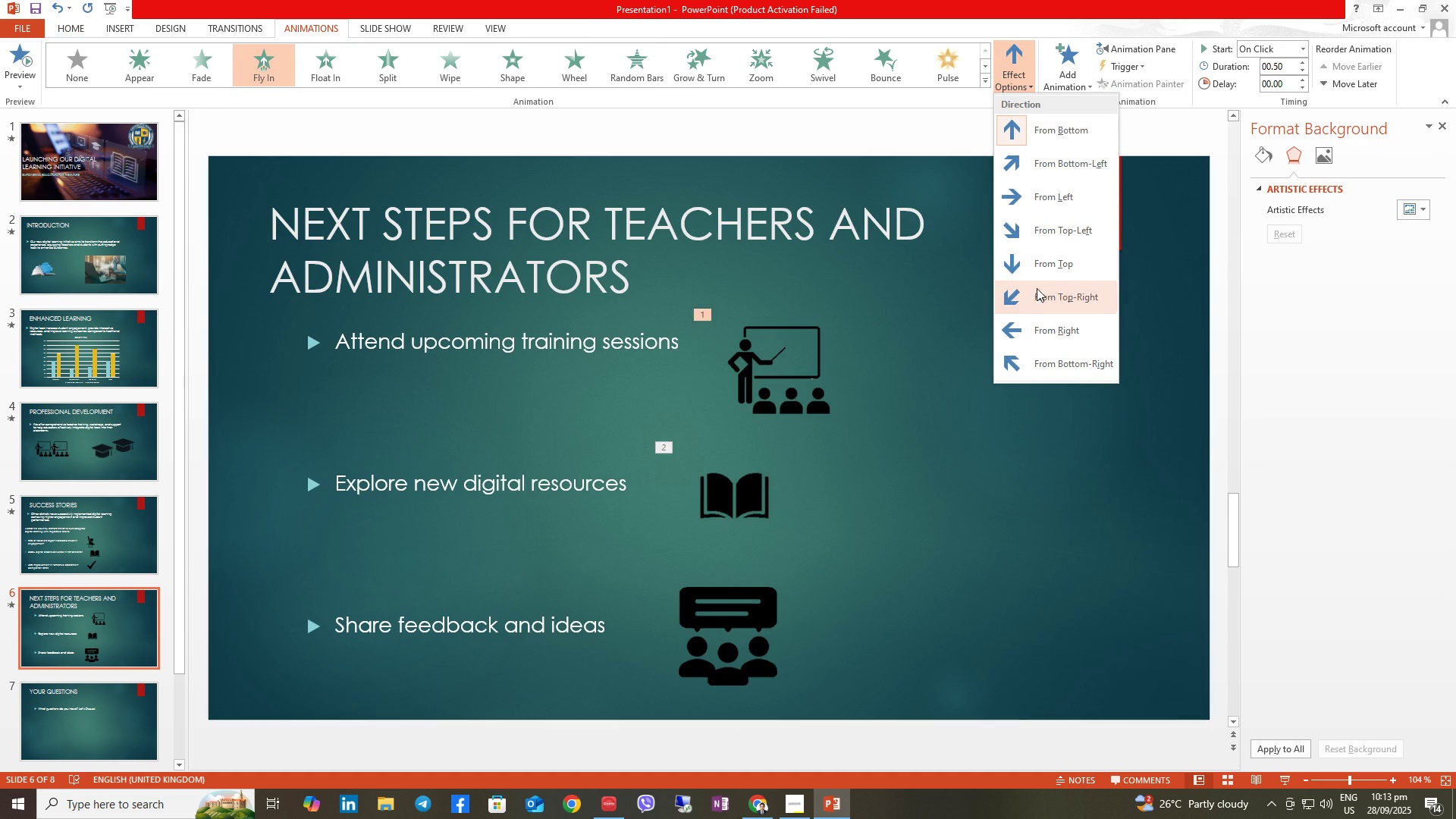 
left_click([1034, 265])
 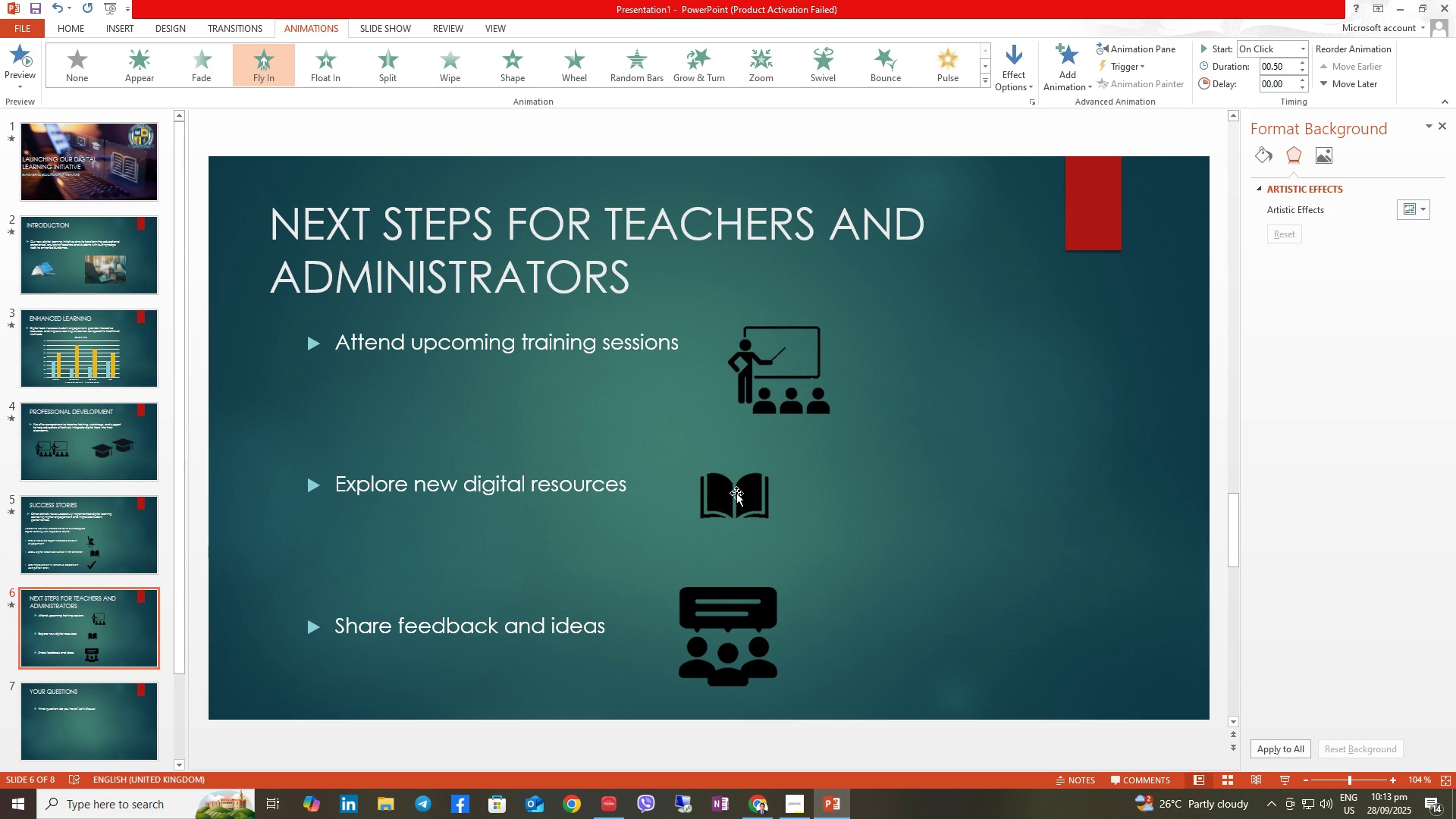 
left_click([736, 493])
 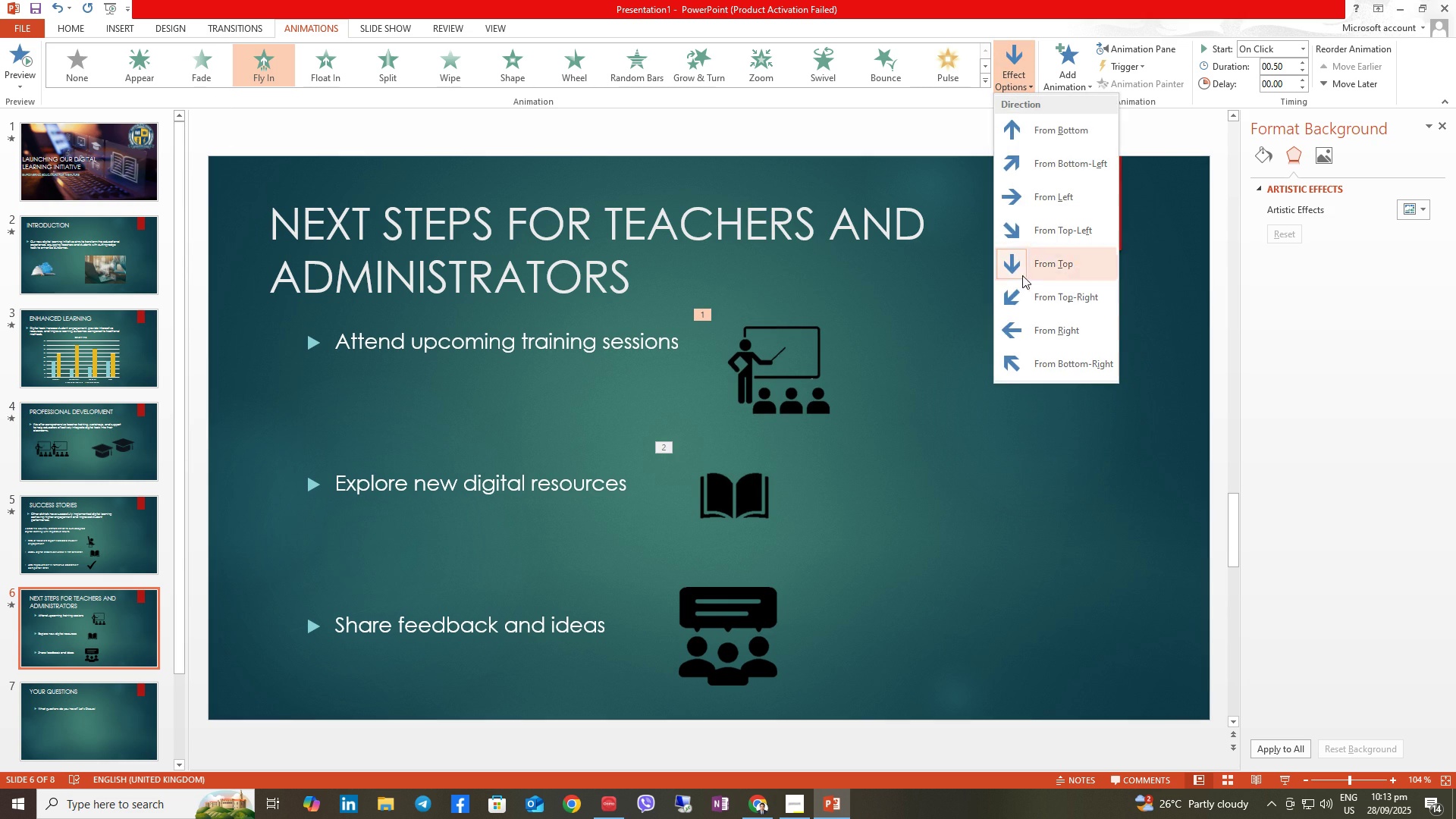 
left_click([1060, 268])
 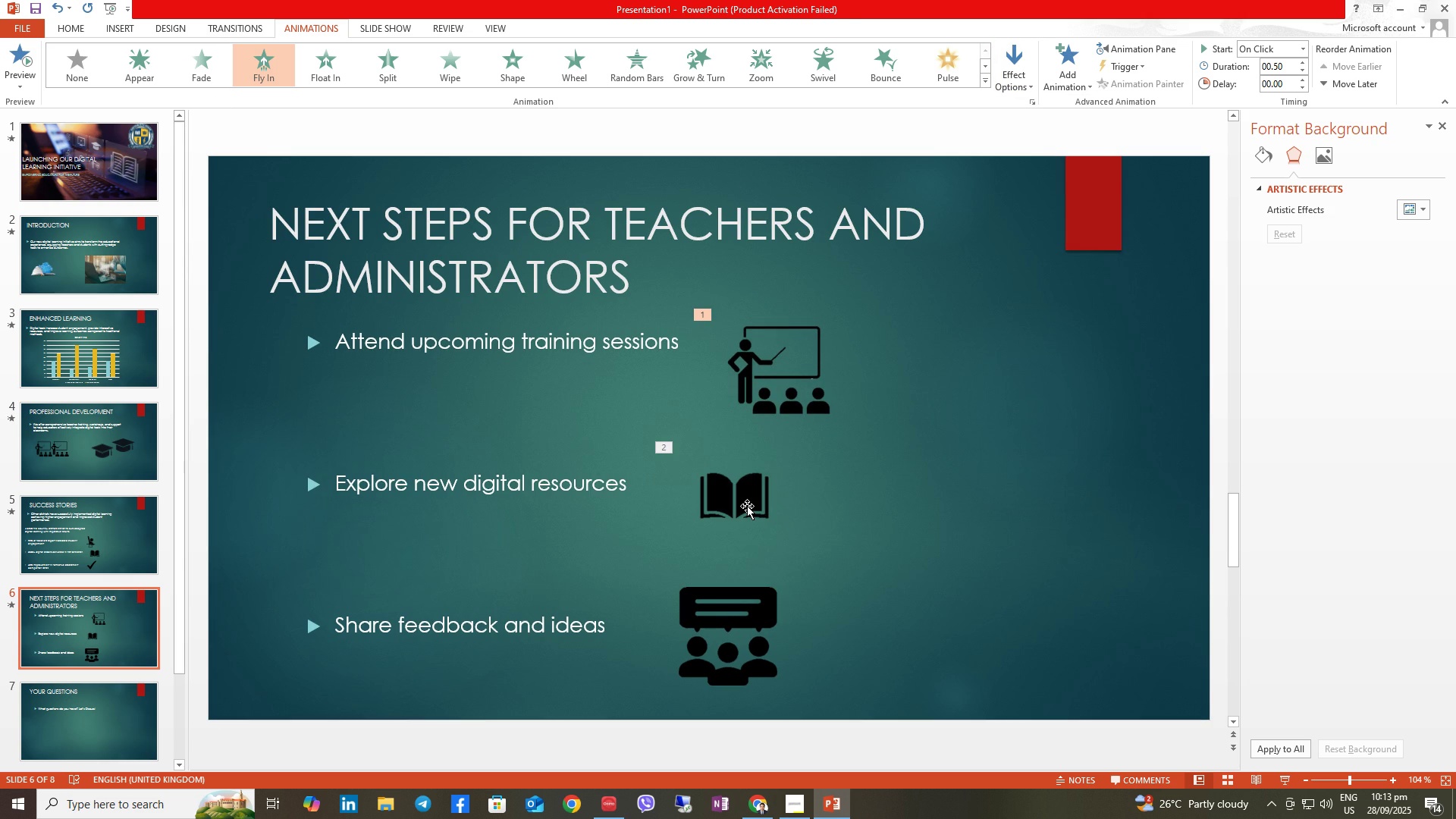 
double_click([745, 508])
 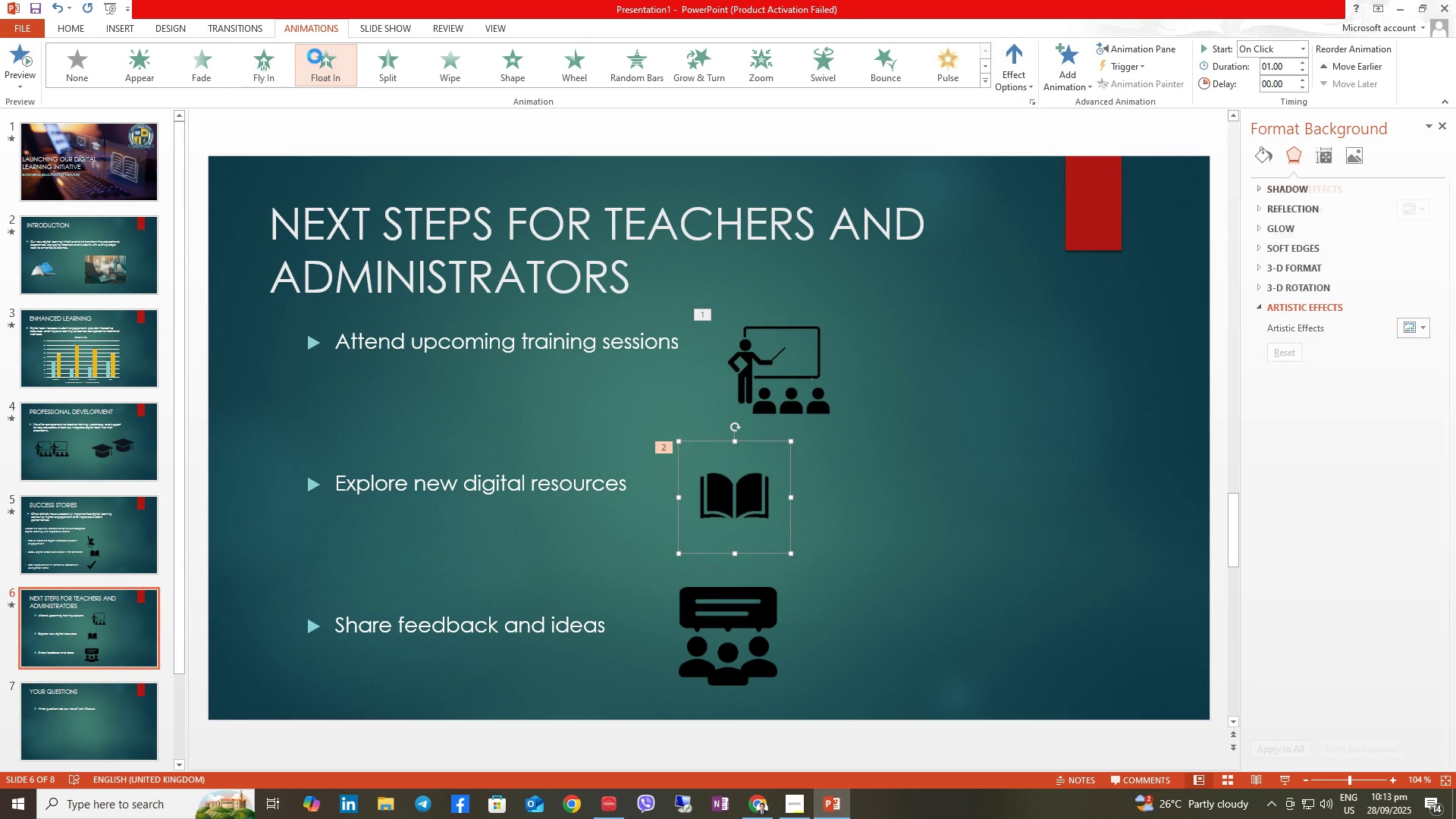 
double_click([256, 67])
 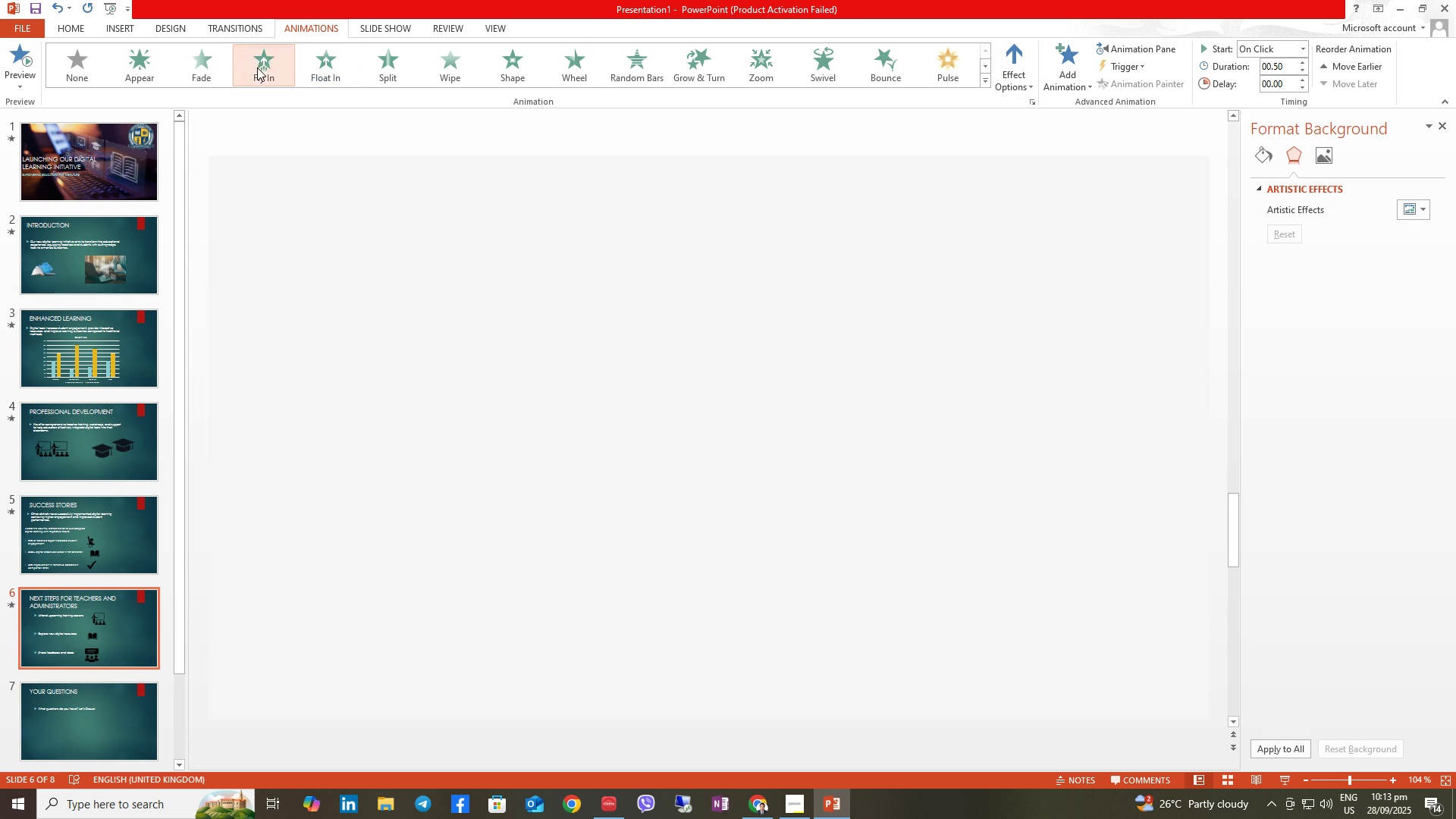 
triple_click([257, 67])
 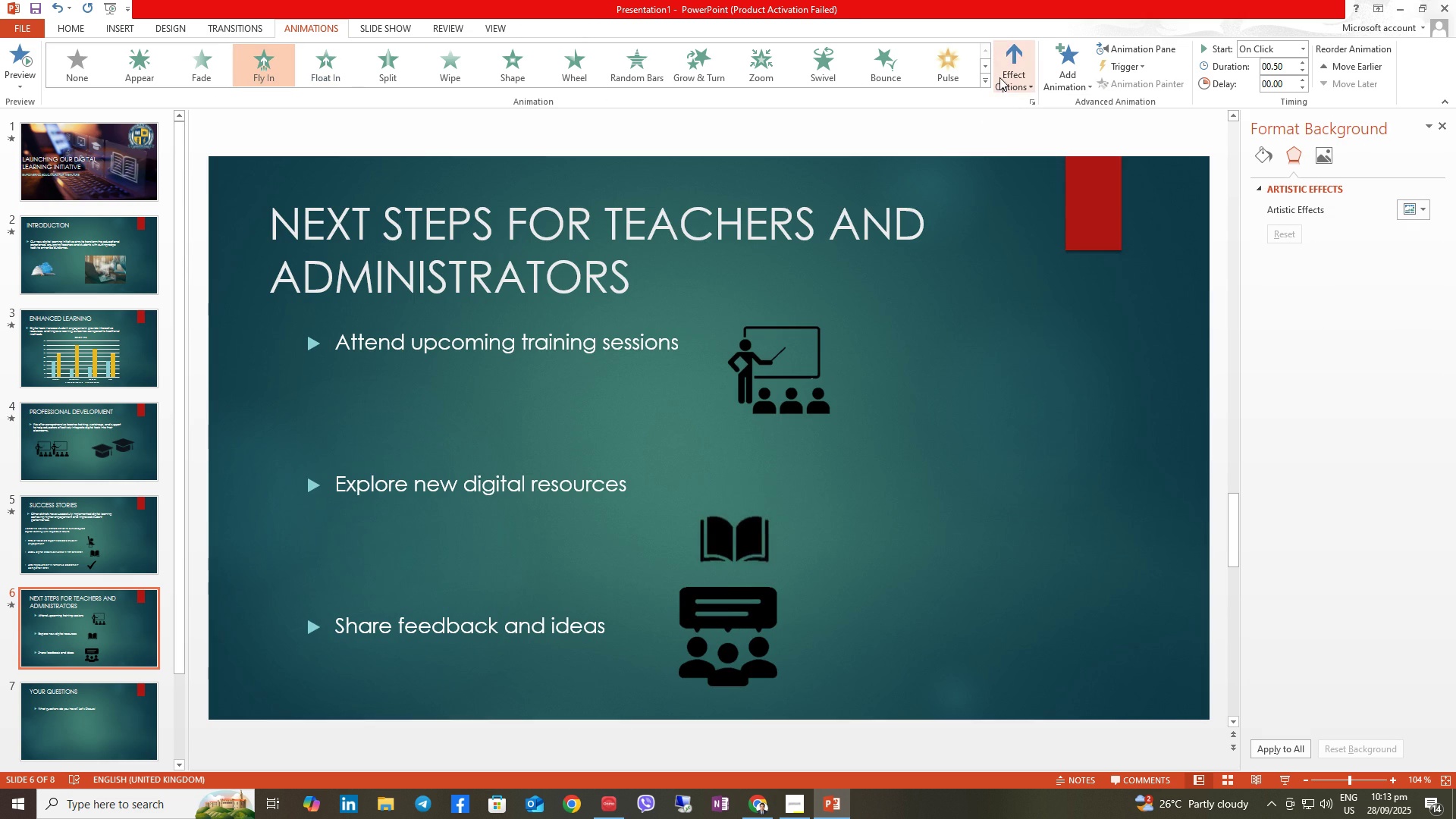 
left_click([999, 77])
 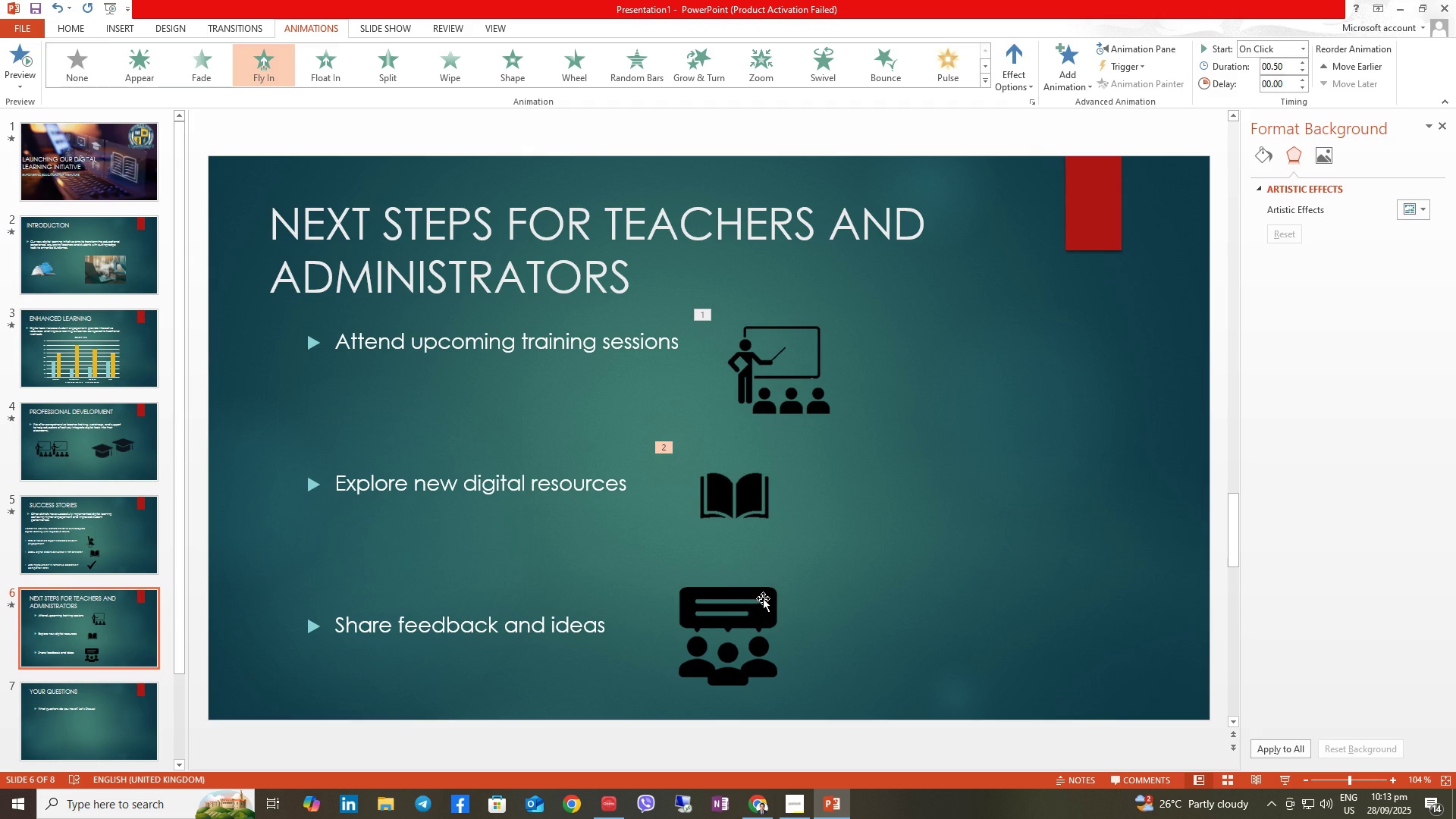 
double_click([753, 609])
 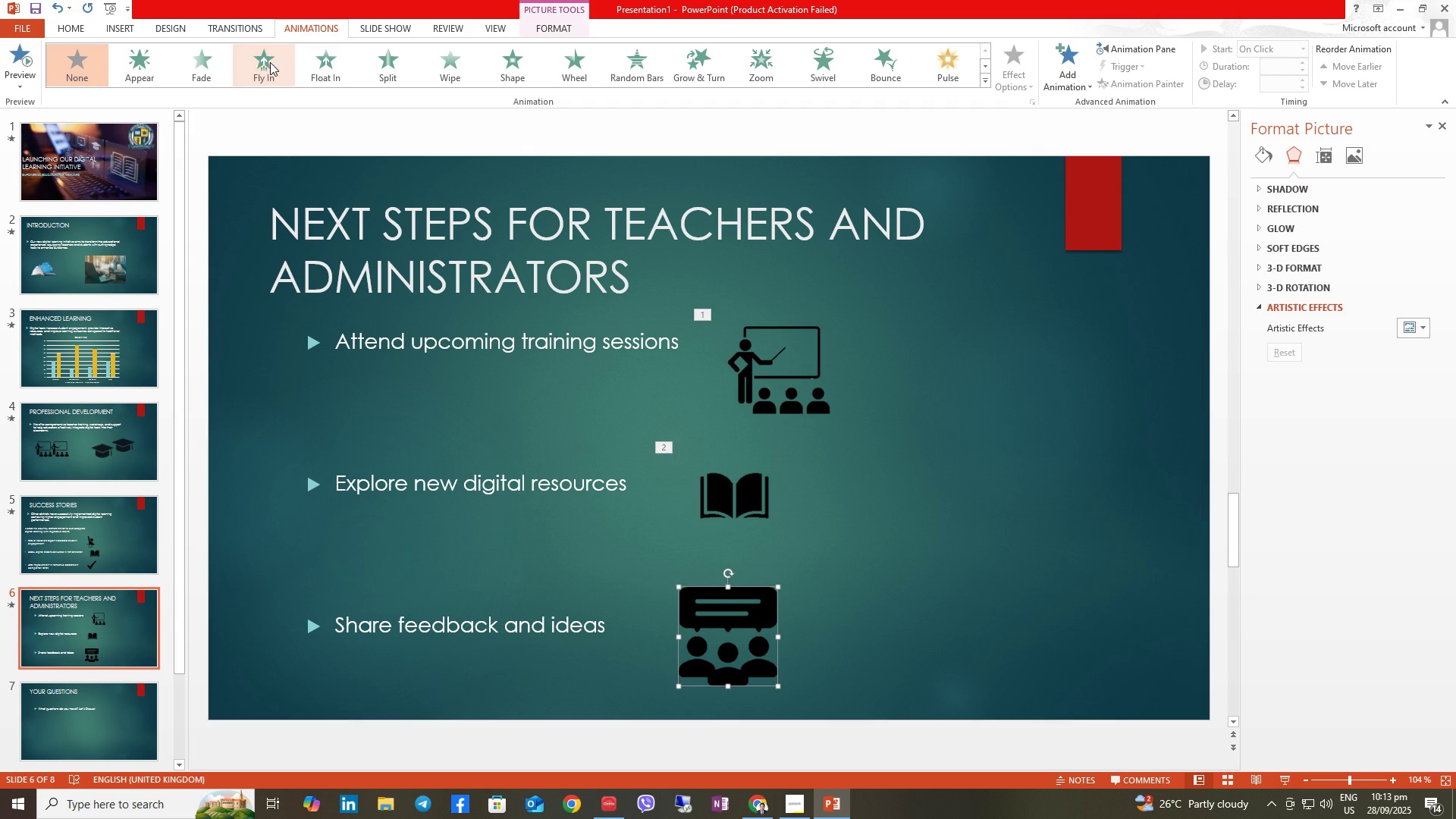 
left_click([273, 63])
 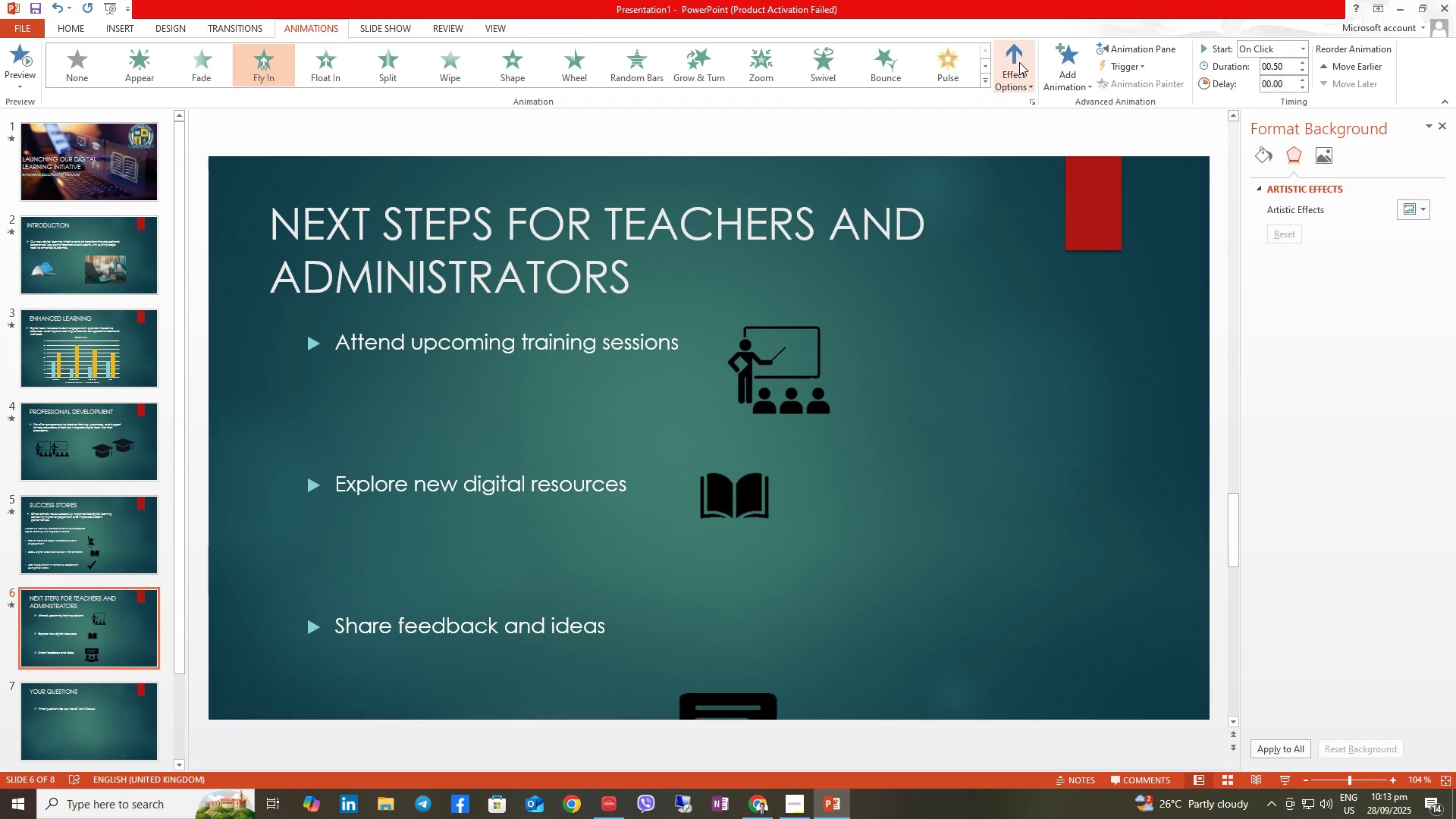 
left_click([1018, 62])
 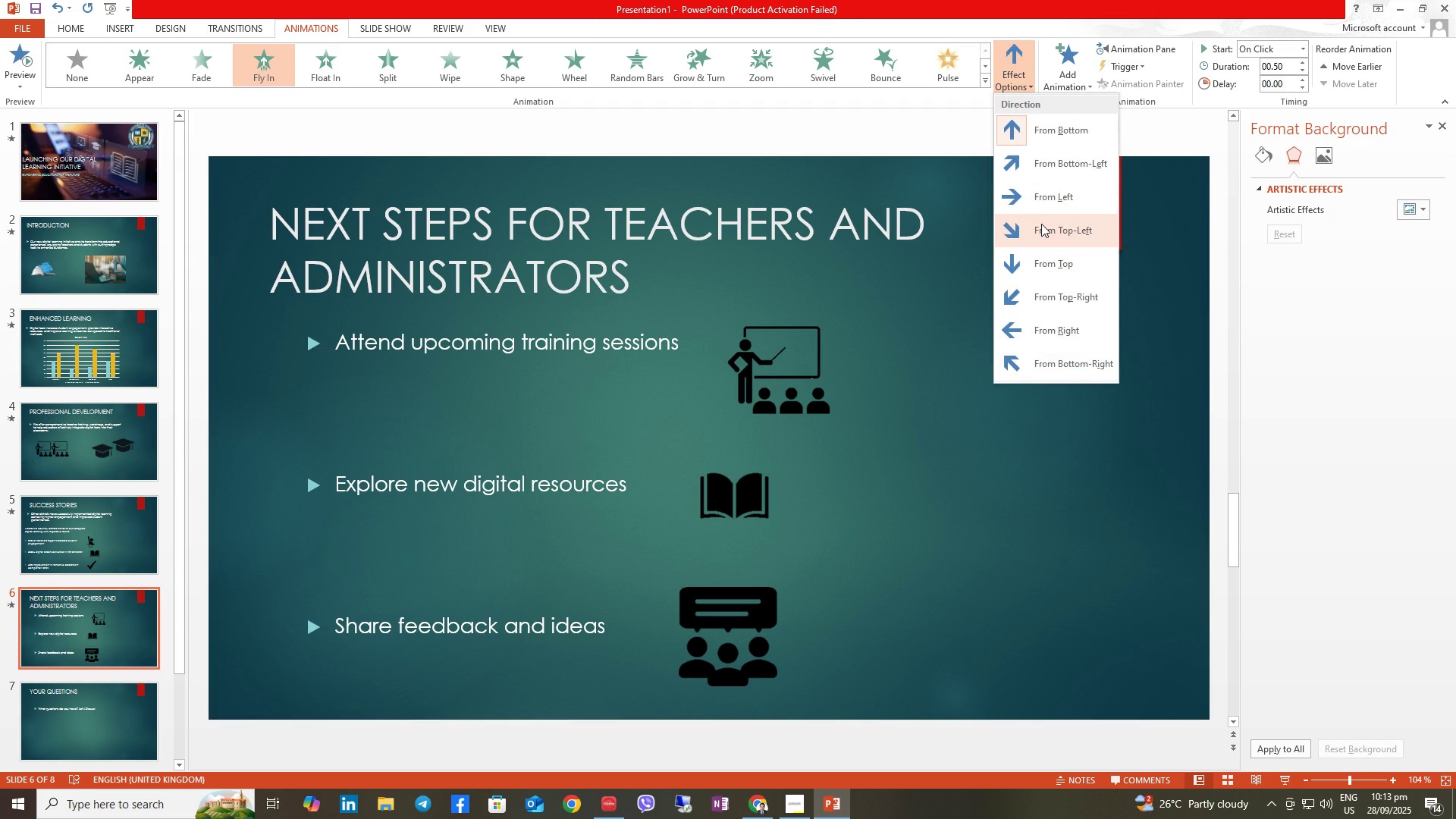 
left_click([1041, 224])
 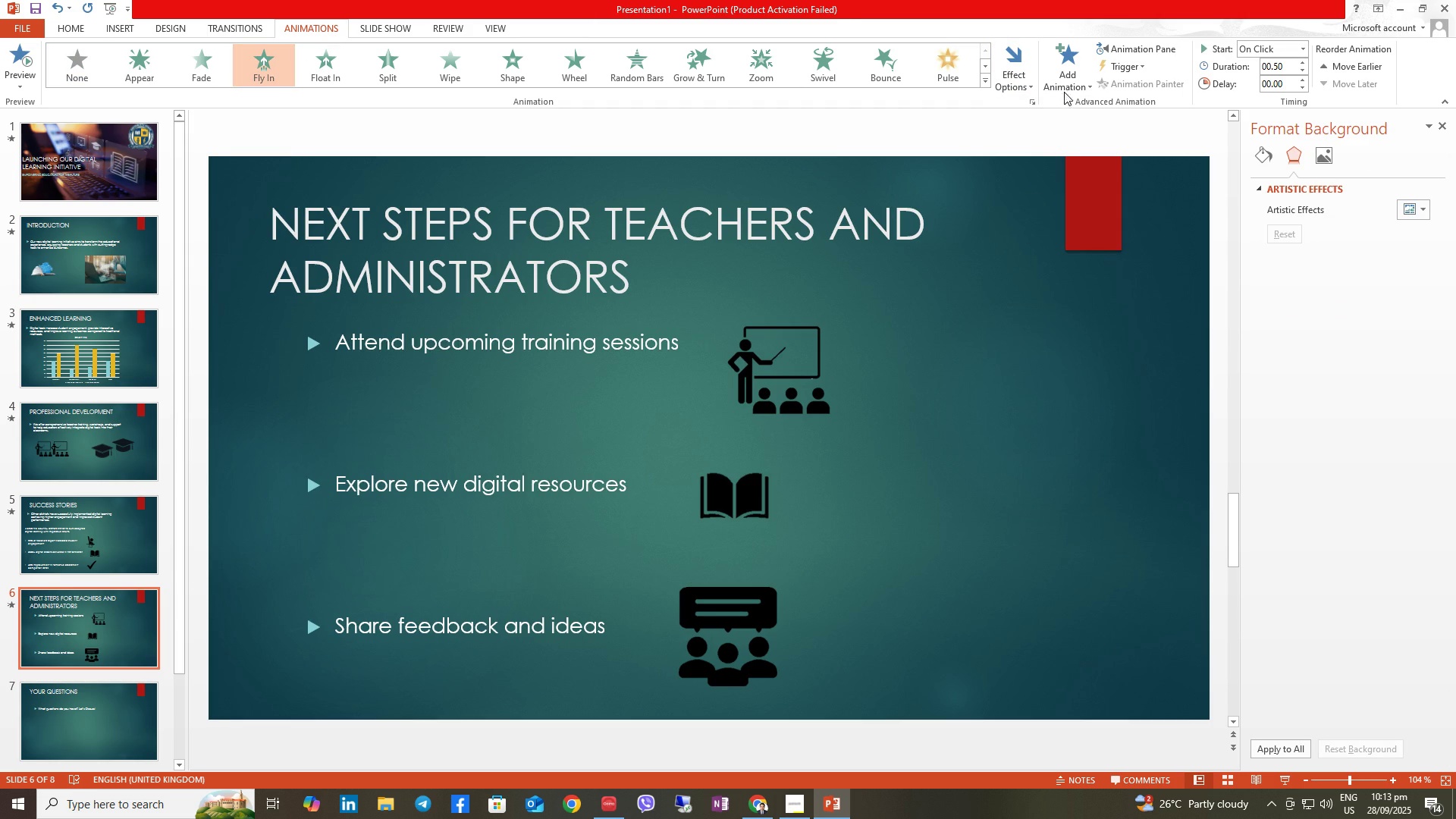 
left_click([1015, 78])
 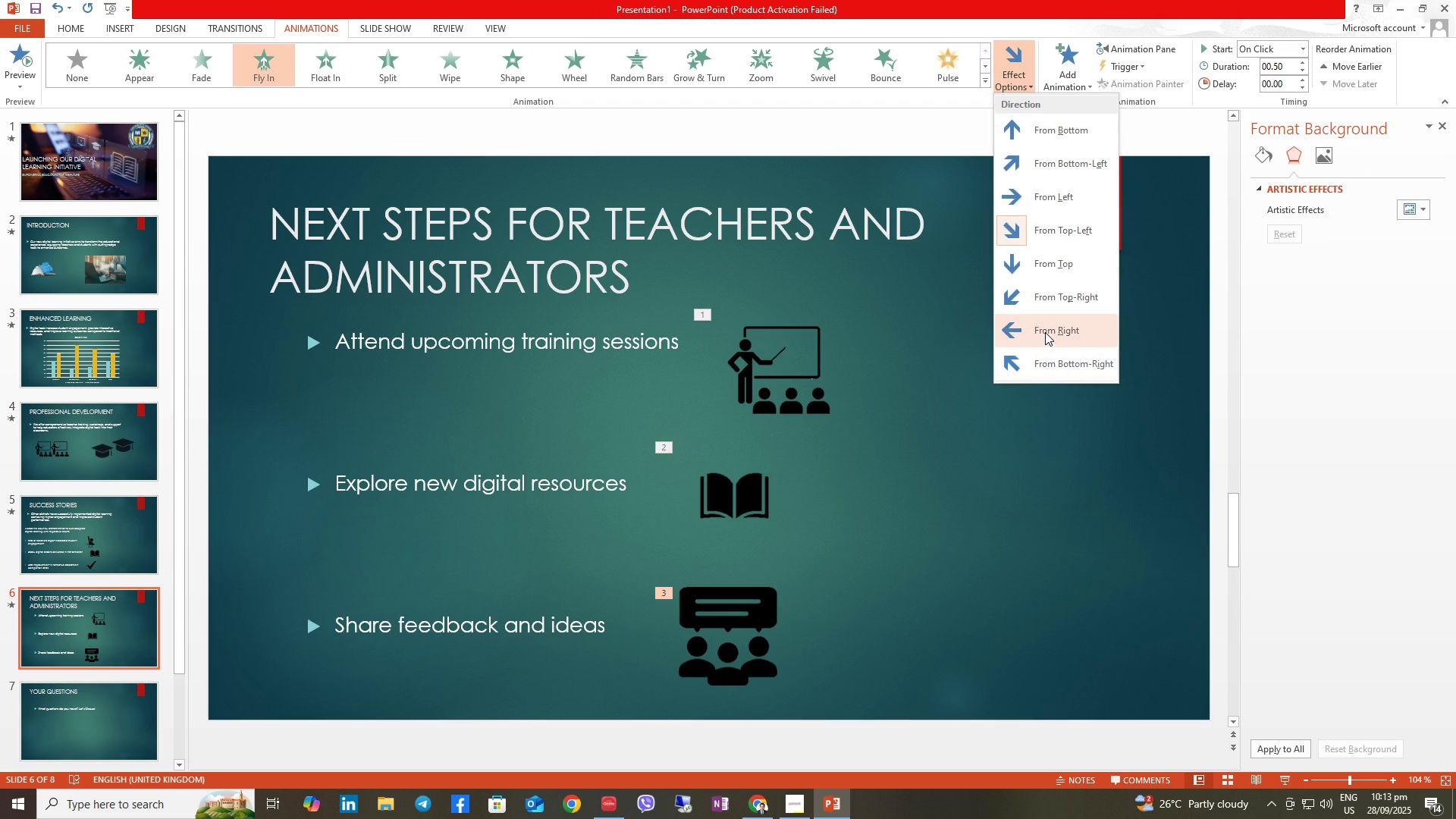 
left_click([1045, 332])
 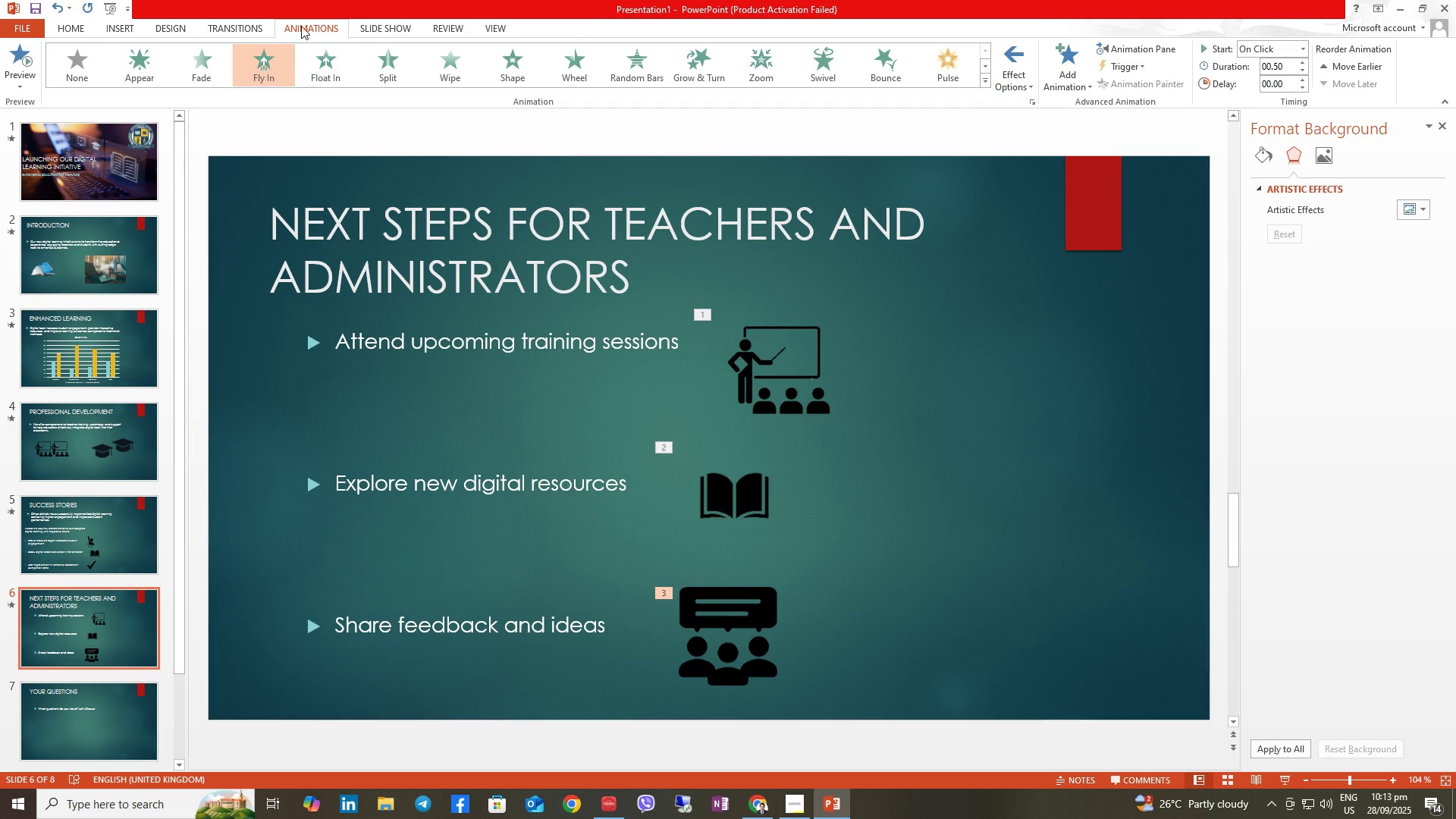 
left_click([256, 20])
 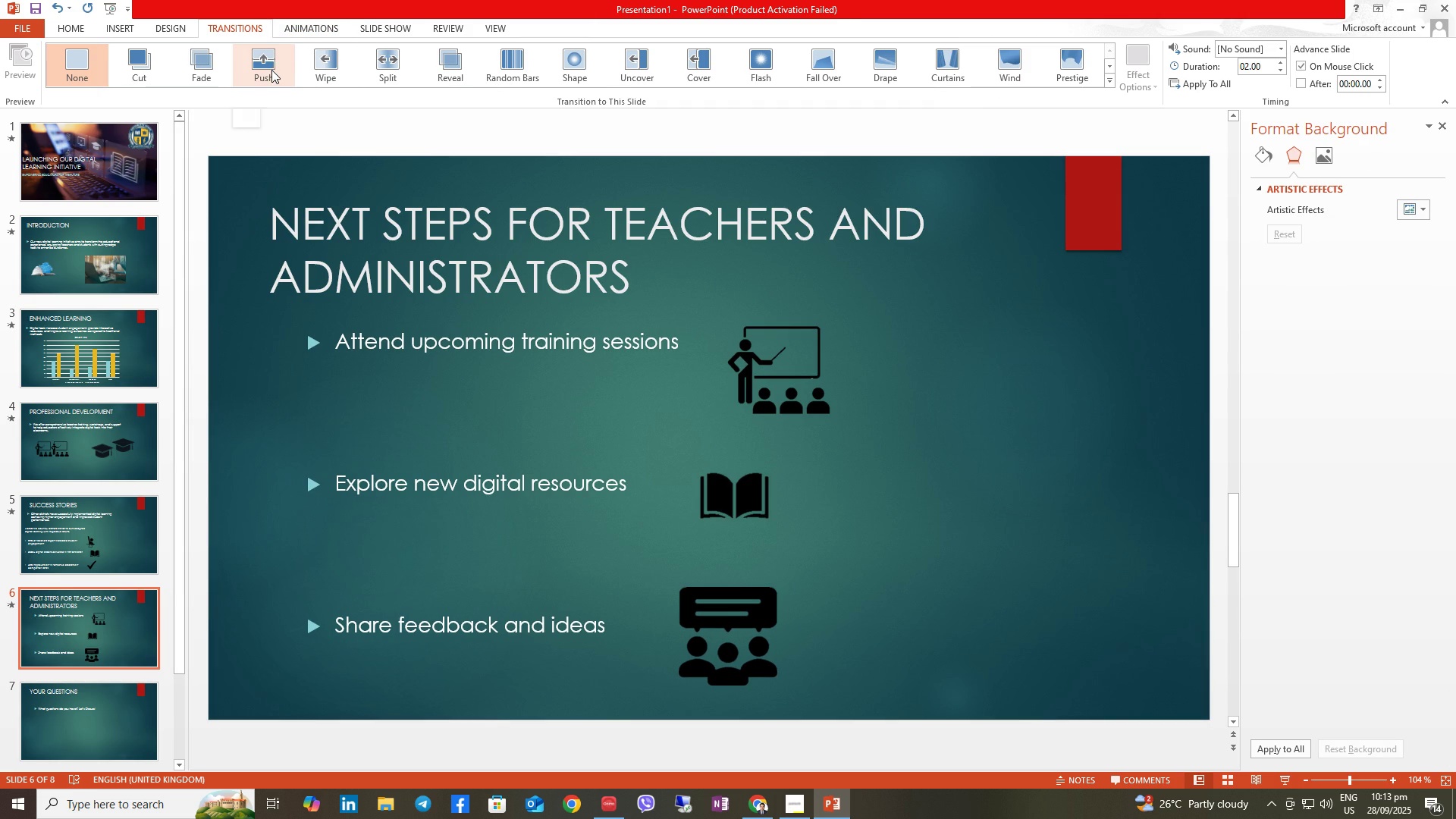 
left_click([271, 70])
 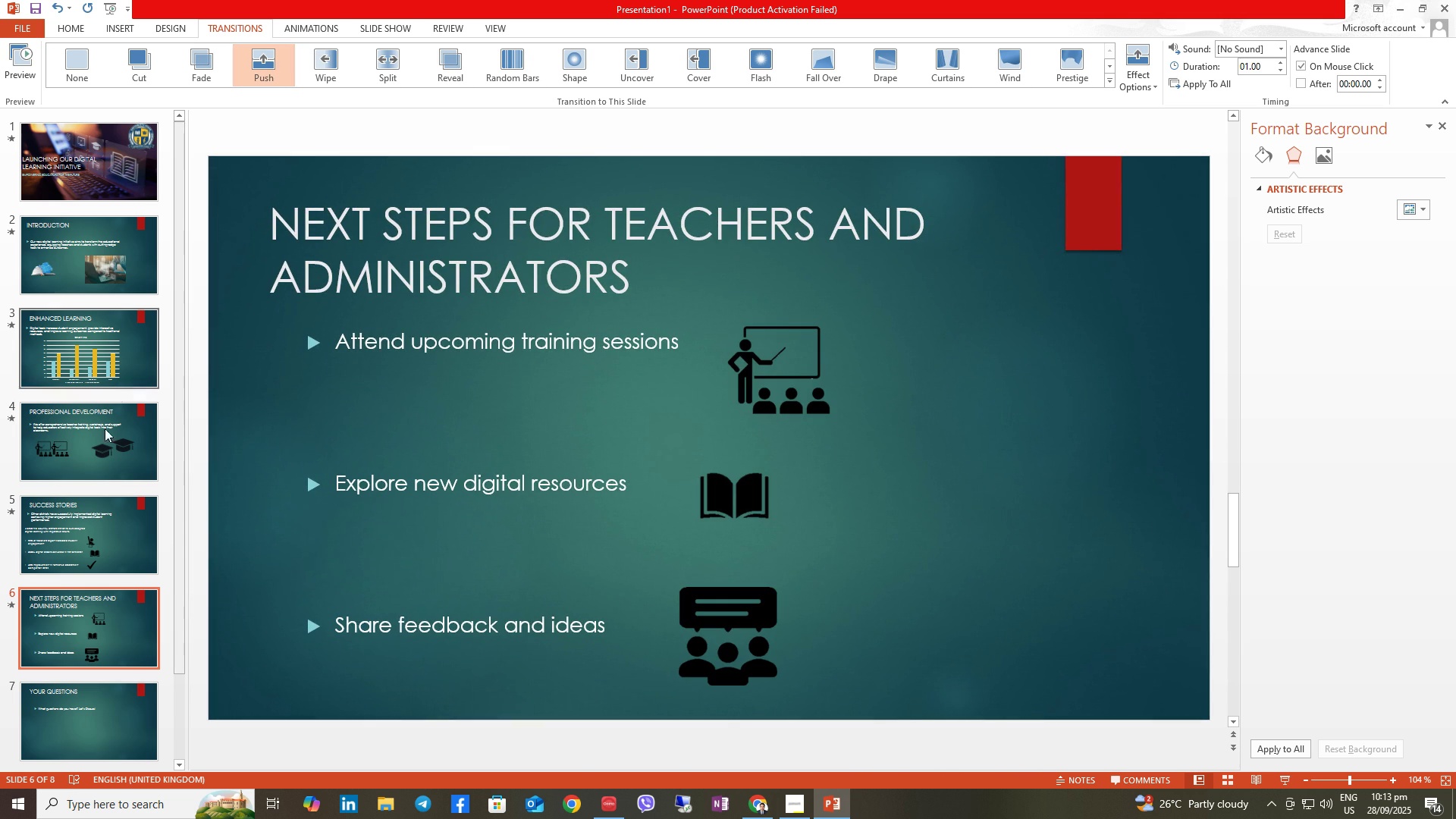 
scroll: coordinate [94, 708], scroll_direction: down, amount: 1.0
 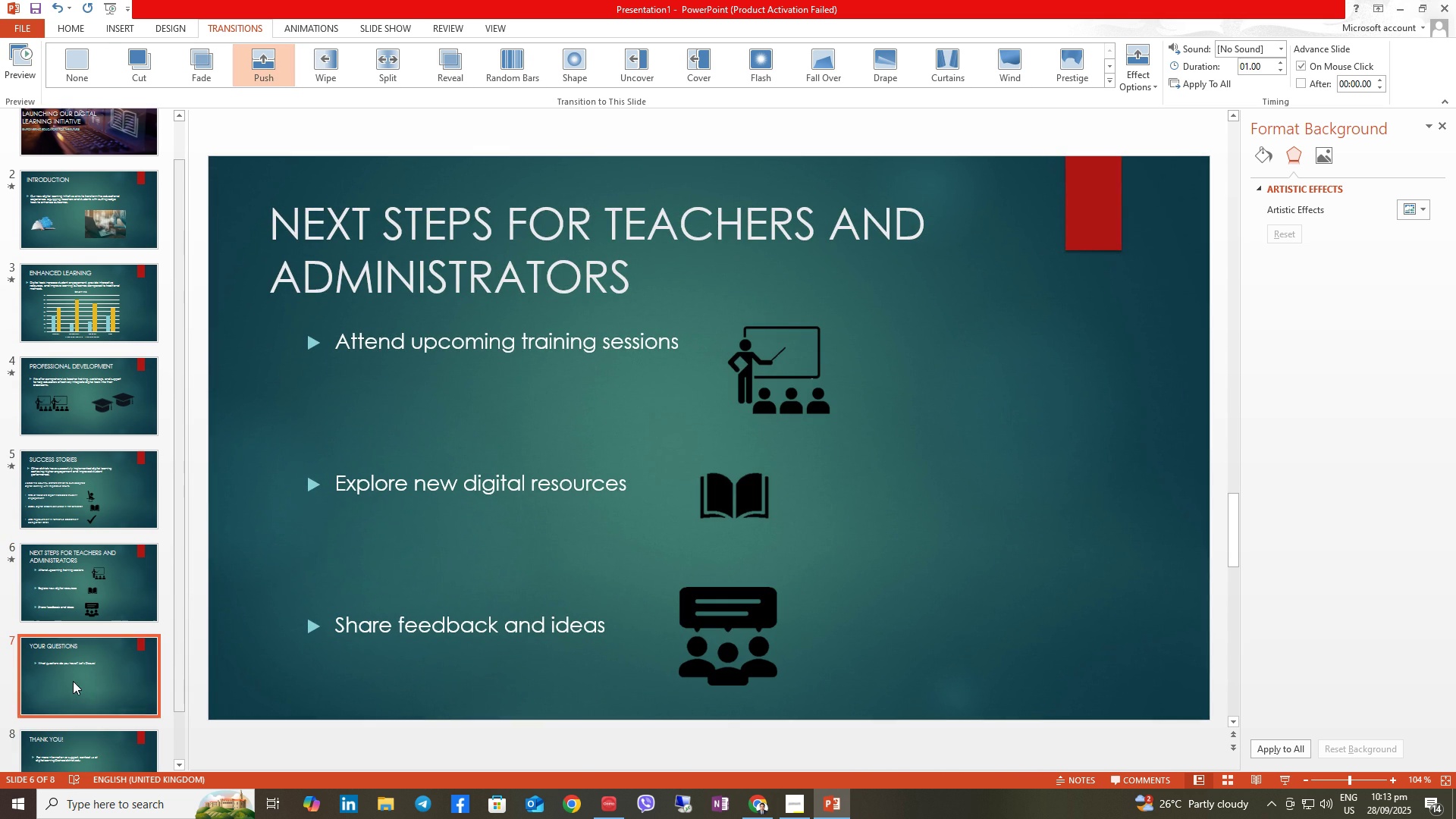 
left_click([73, 681])
 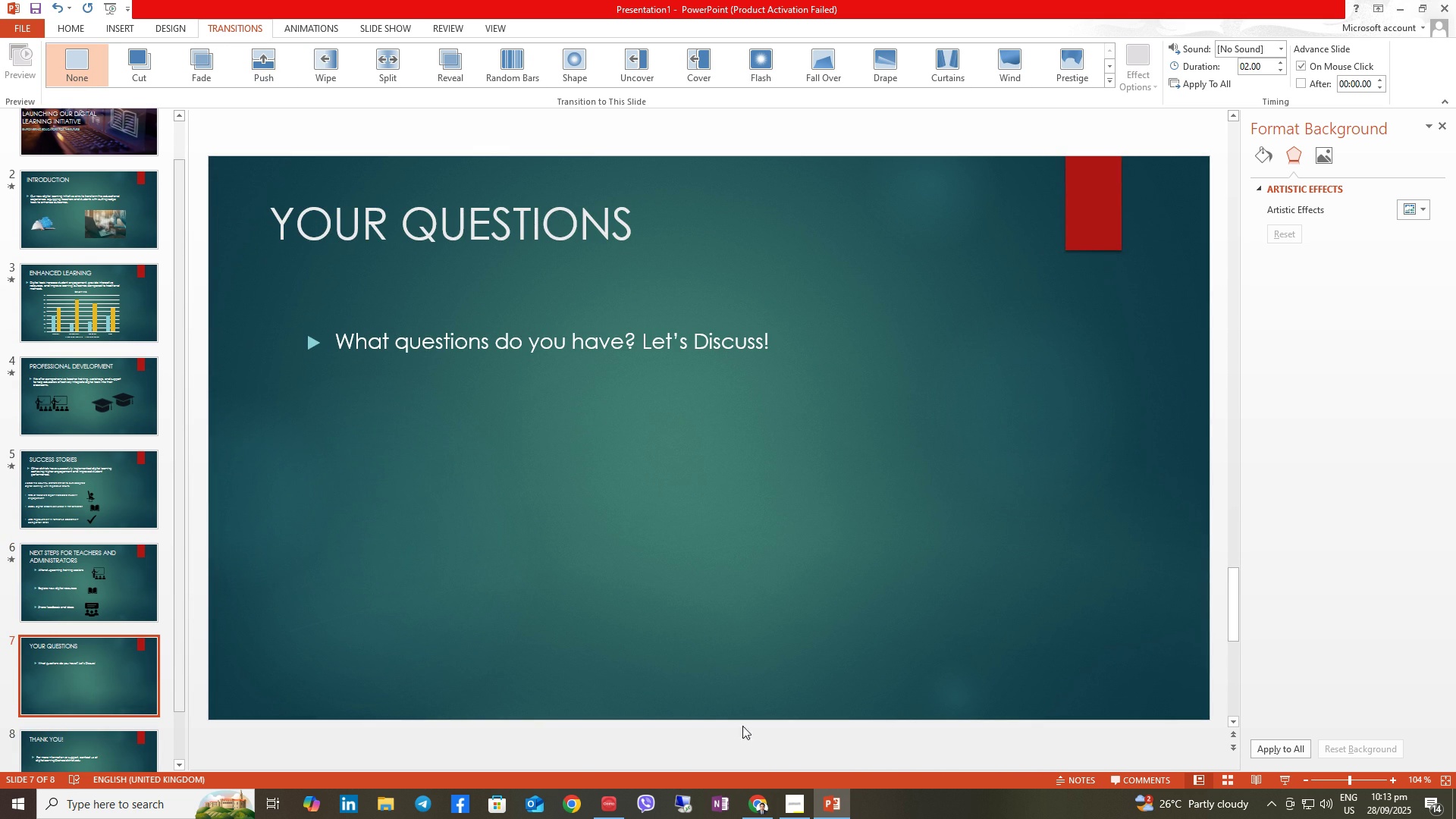 
left_click([758, 818])
 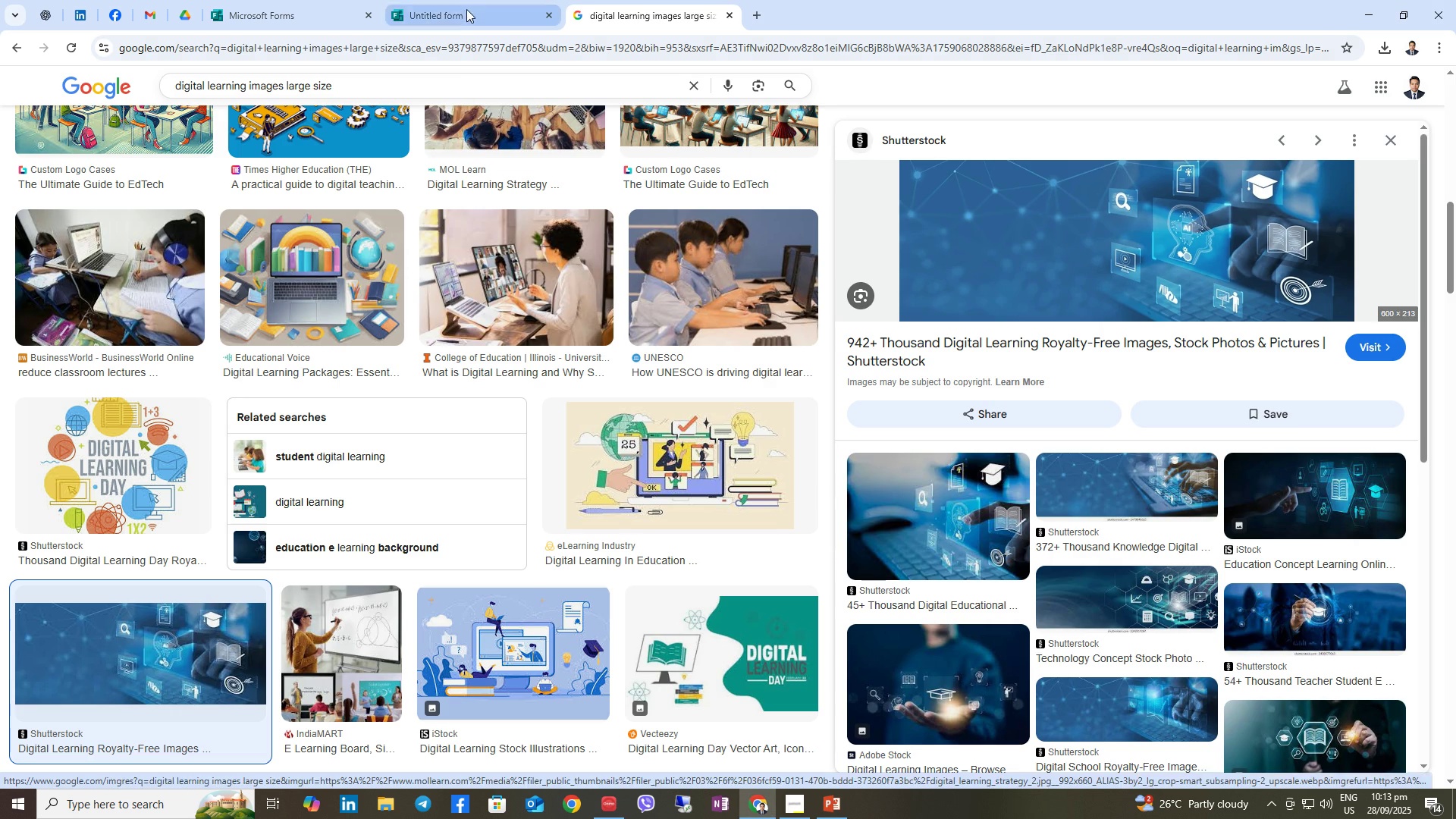 
left_click([466, 9])
 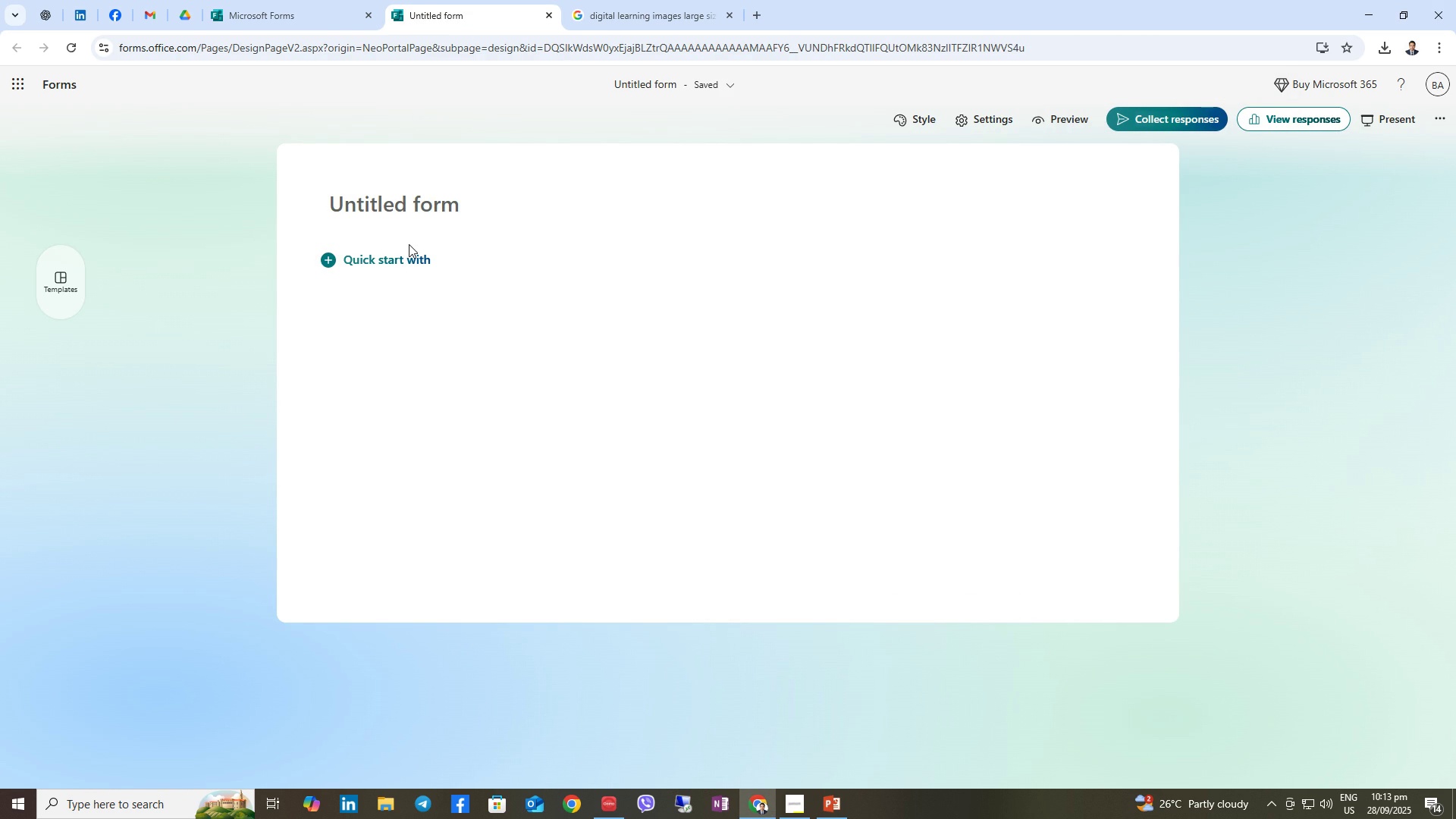 
left_click([393, 262])
 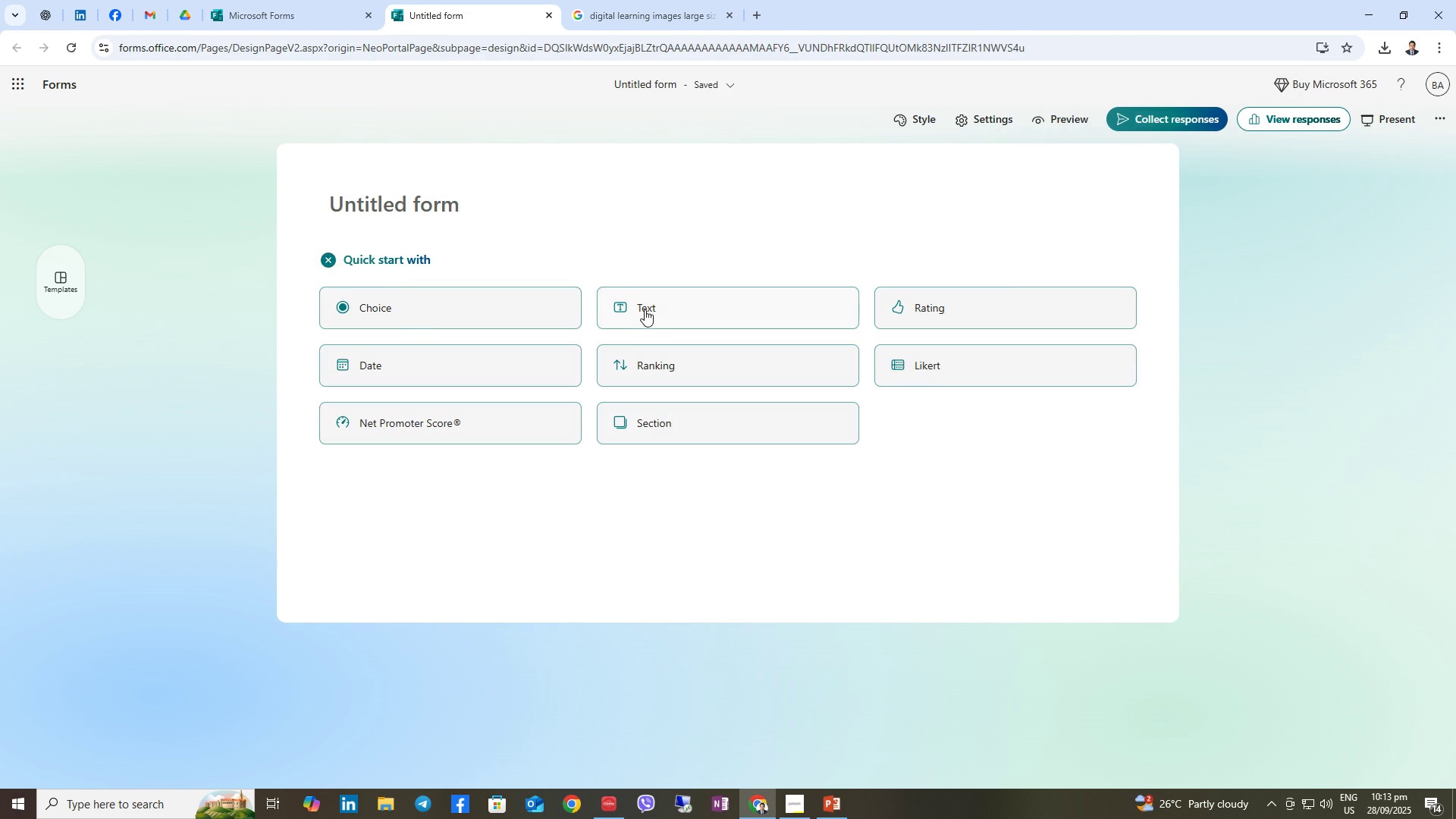 
left_click([646, 309])
 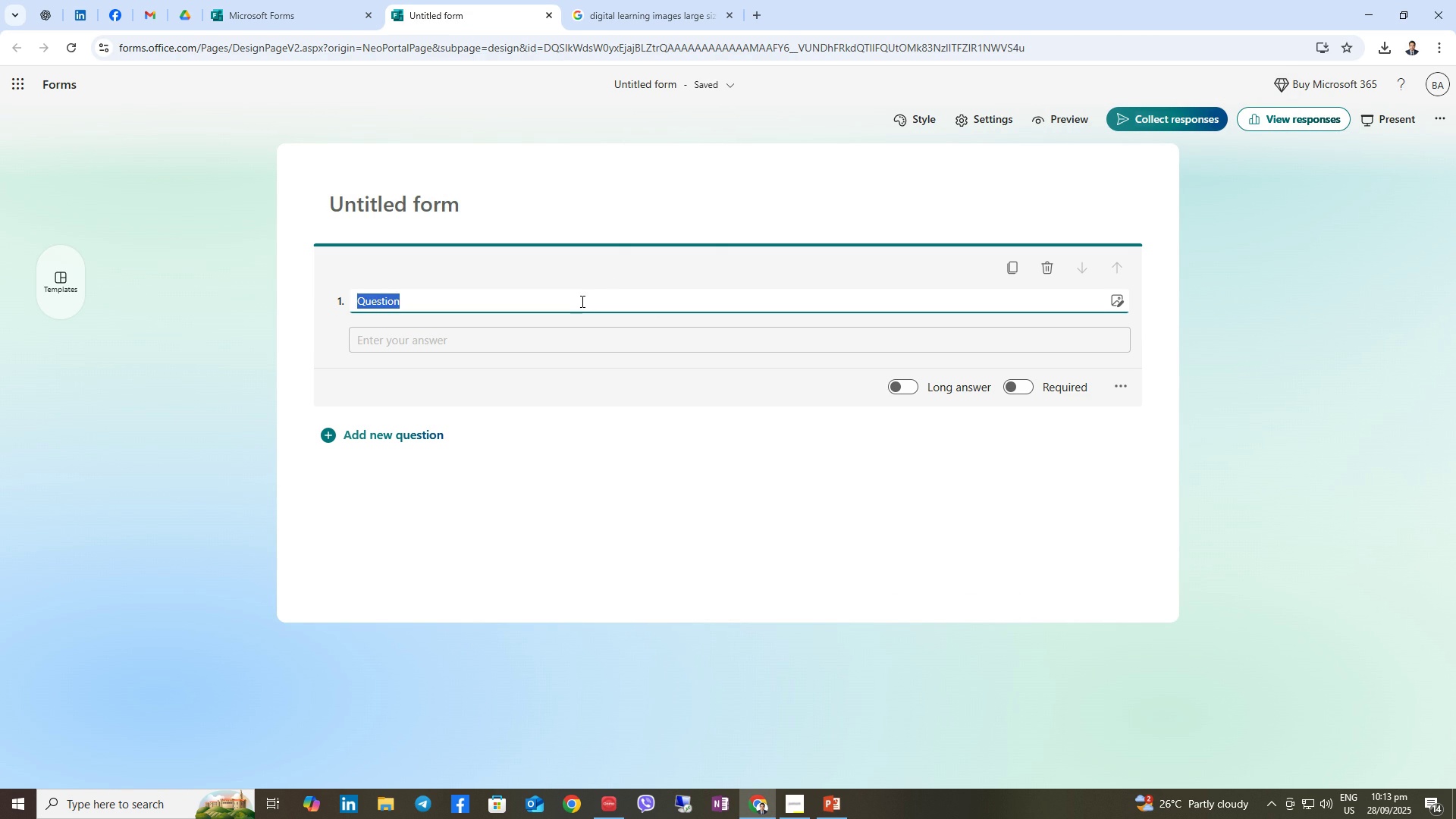 
left_click([581, 301])